 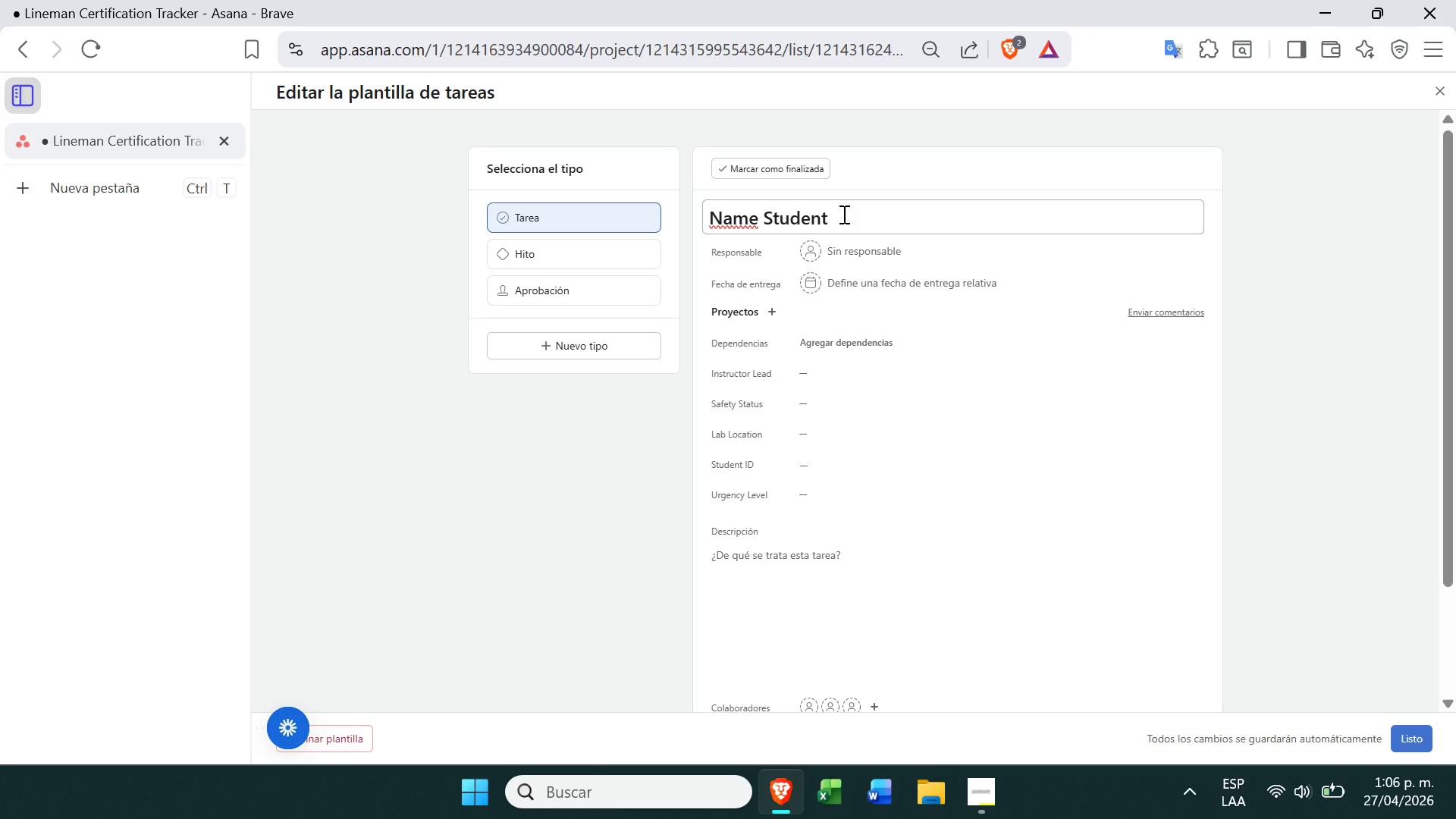 
mouse_move([833, 251])
 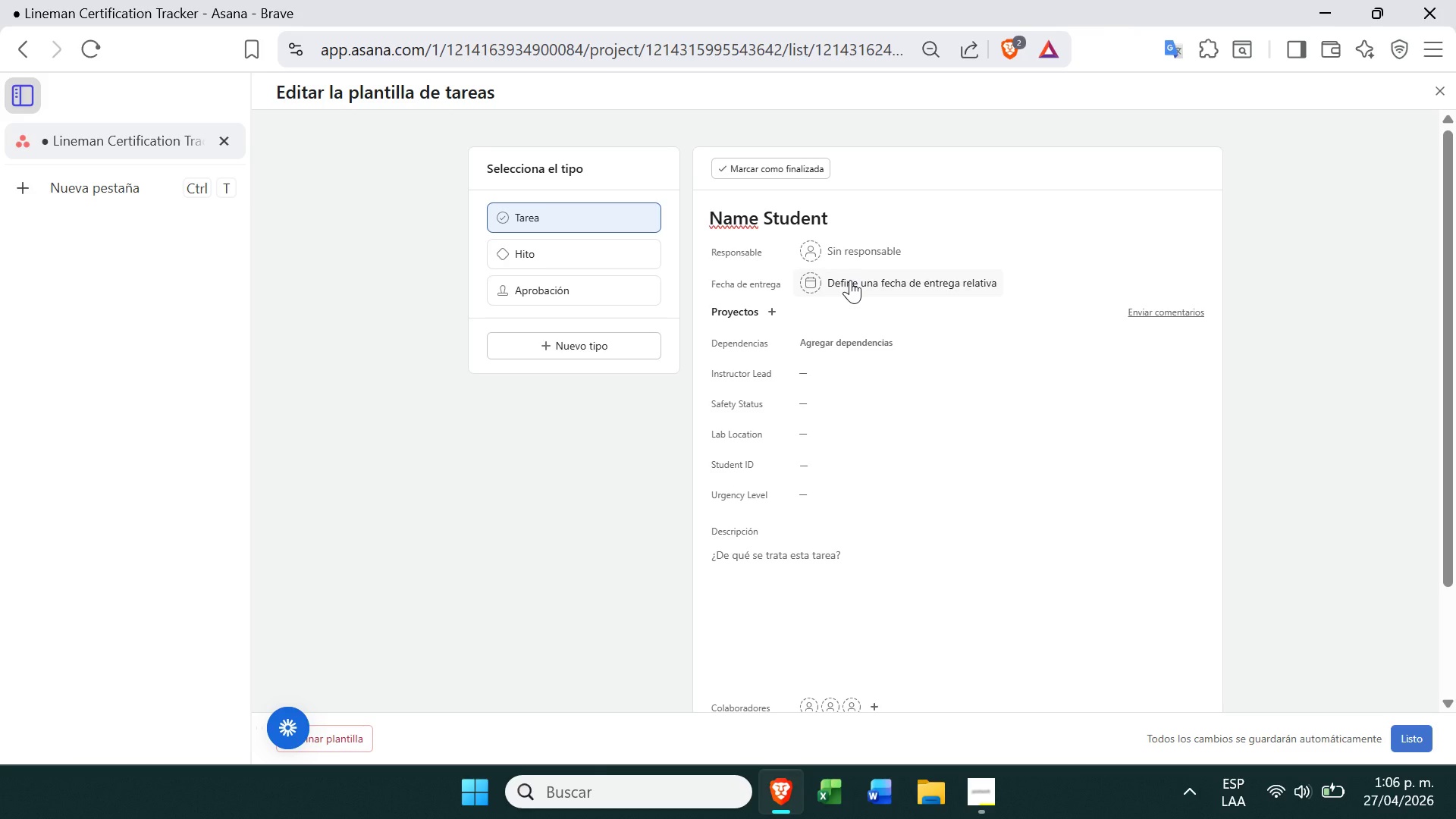 
wait(8.18)
 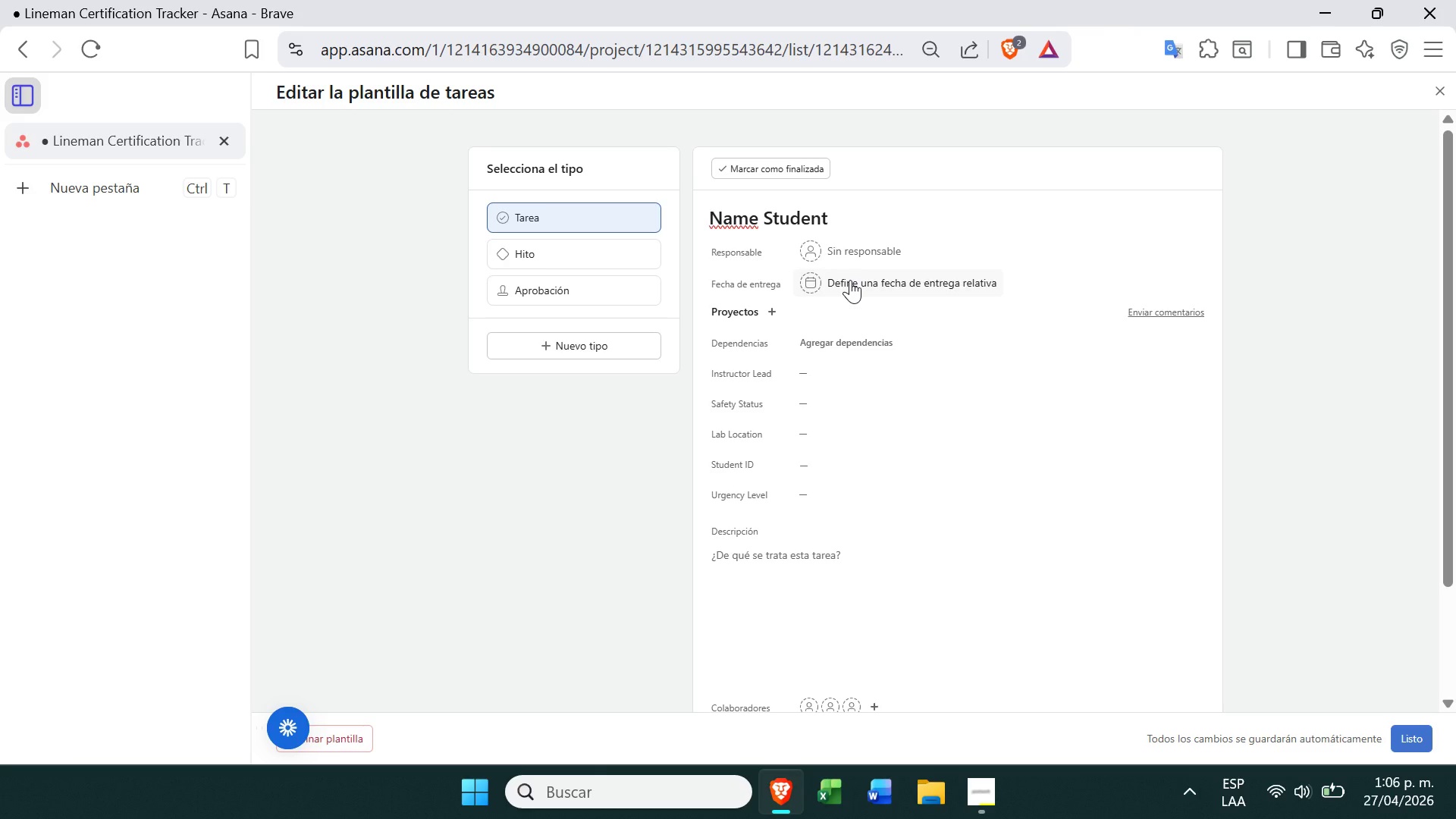 
left_click([790, 490])
 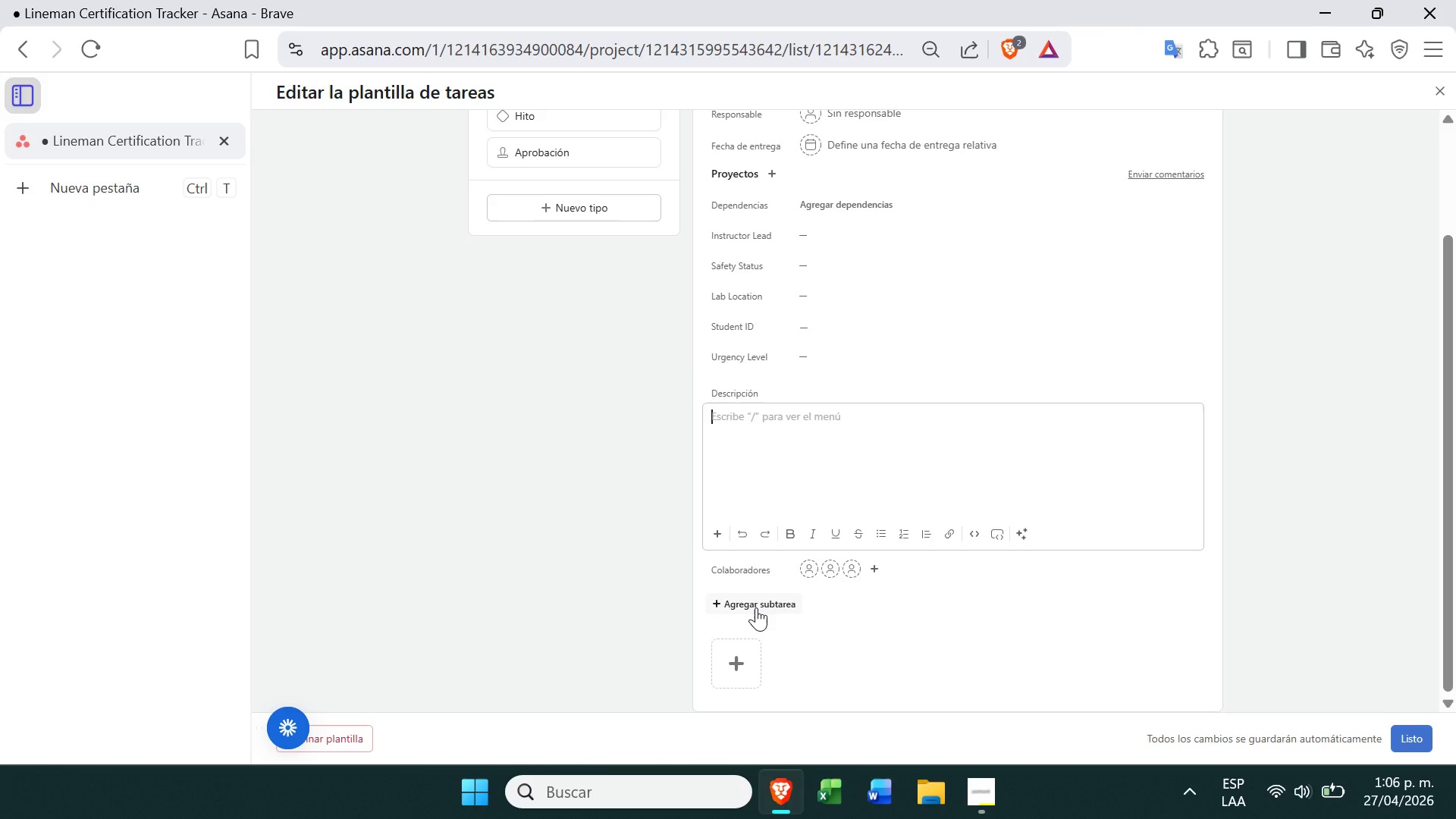 
wait(13.7)
 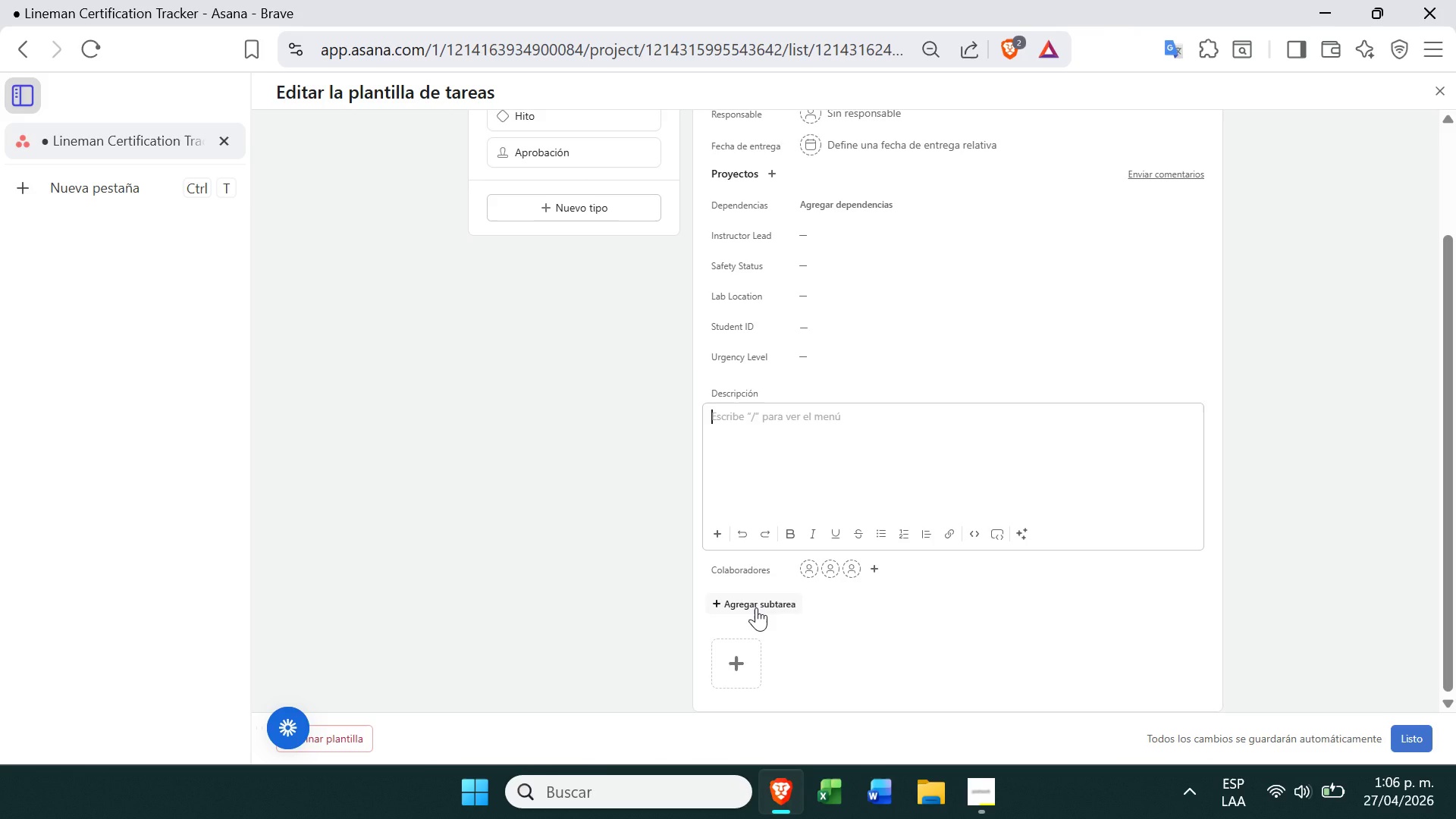 
left_click([450, 301])
 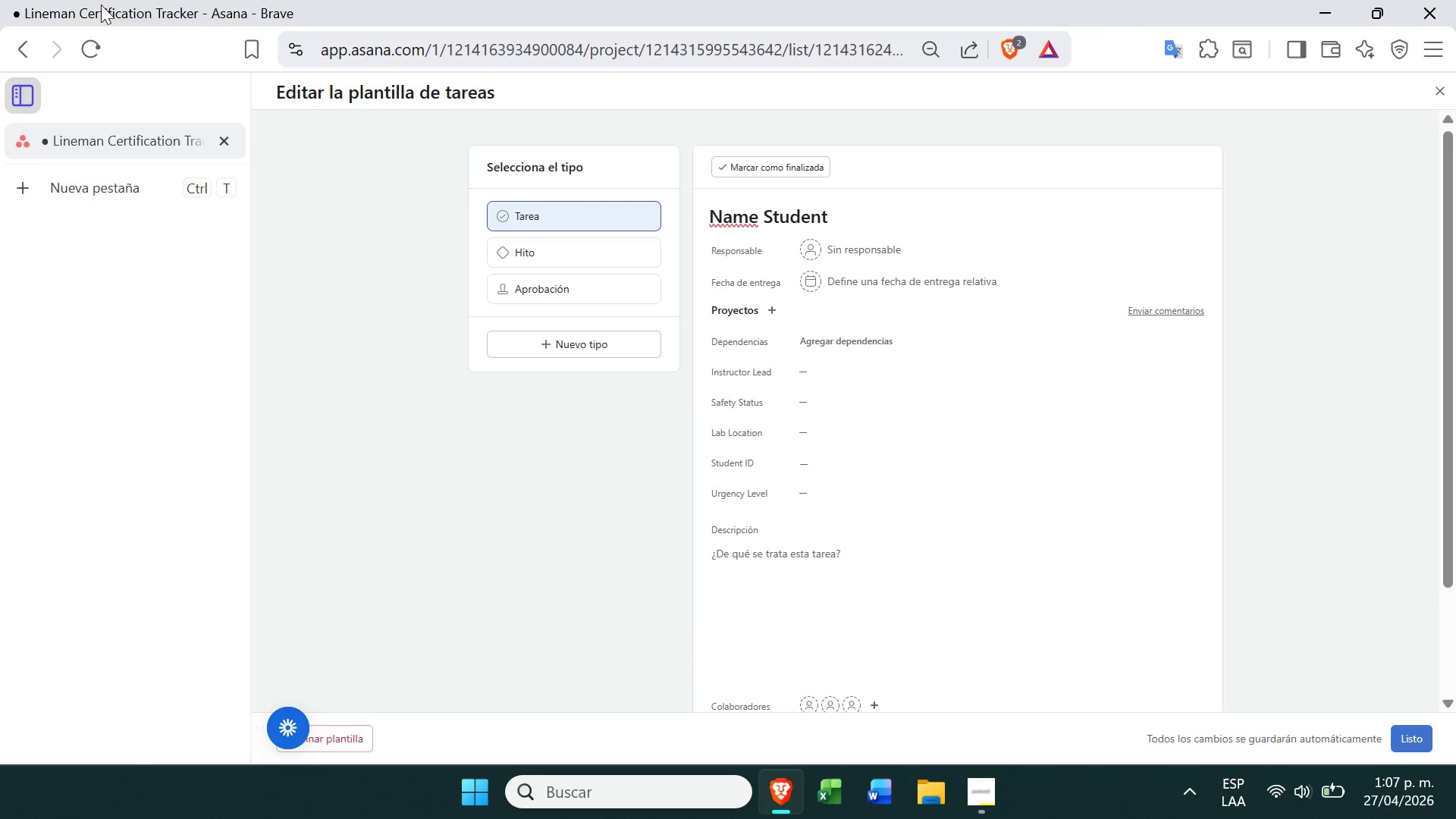 
wait(6.92)
 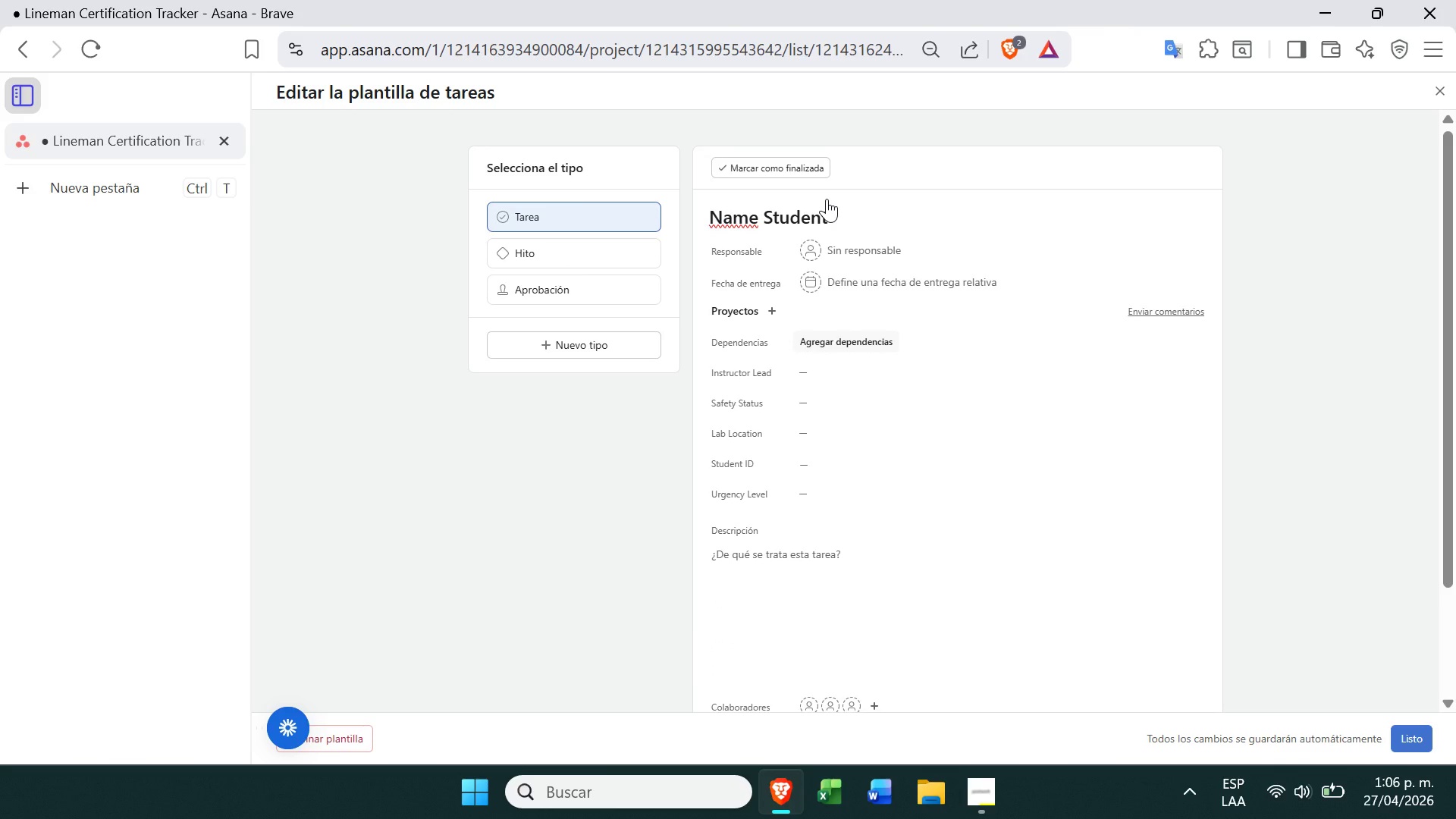 
left_click([1006, 818])